 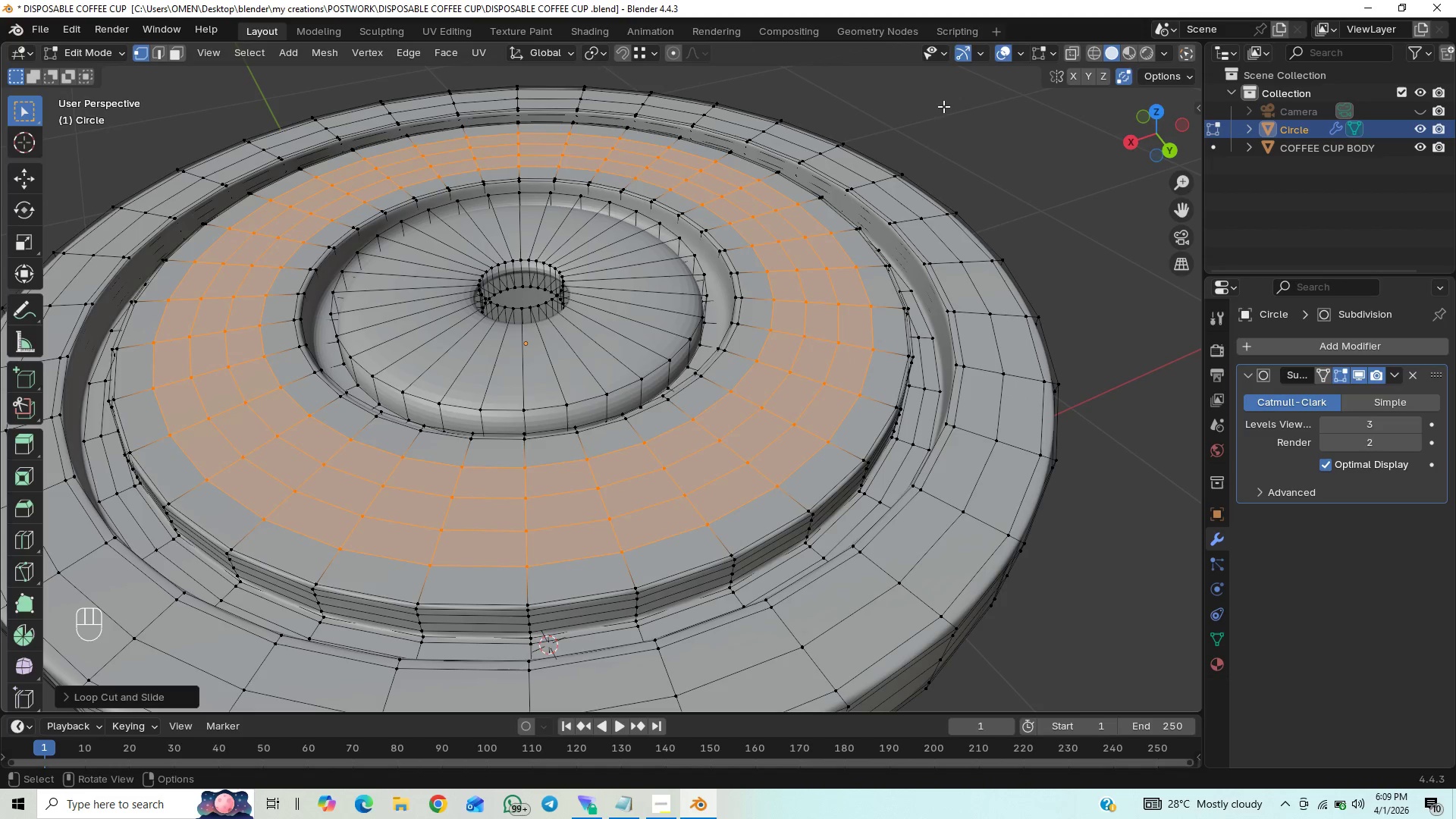 
scroll: coordinate [907, 478], scroll_direction: down, amount: 11.0
 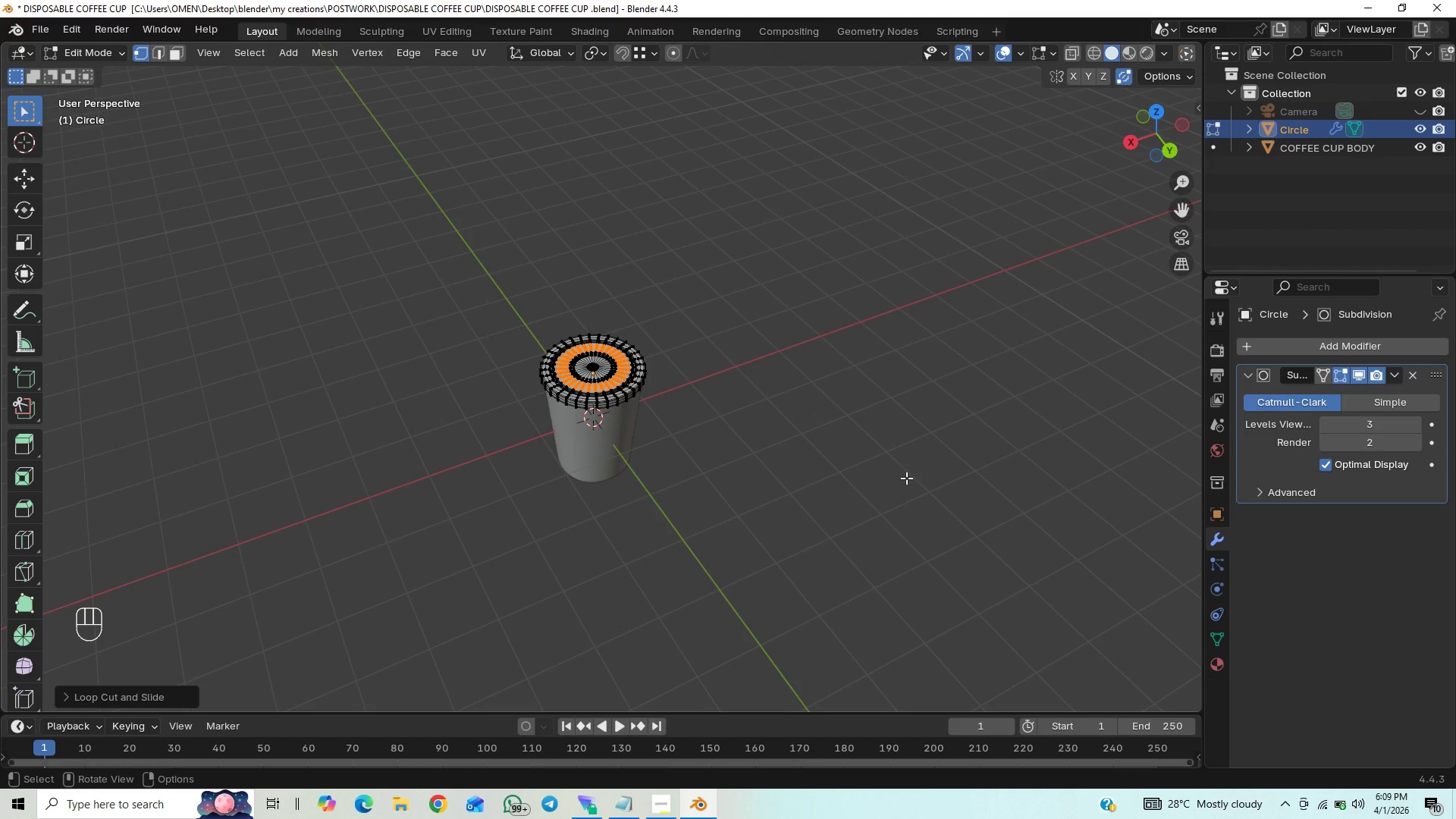 
scroll: coordinate [894, 468], scroll_direction: up, amount: 2.0
 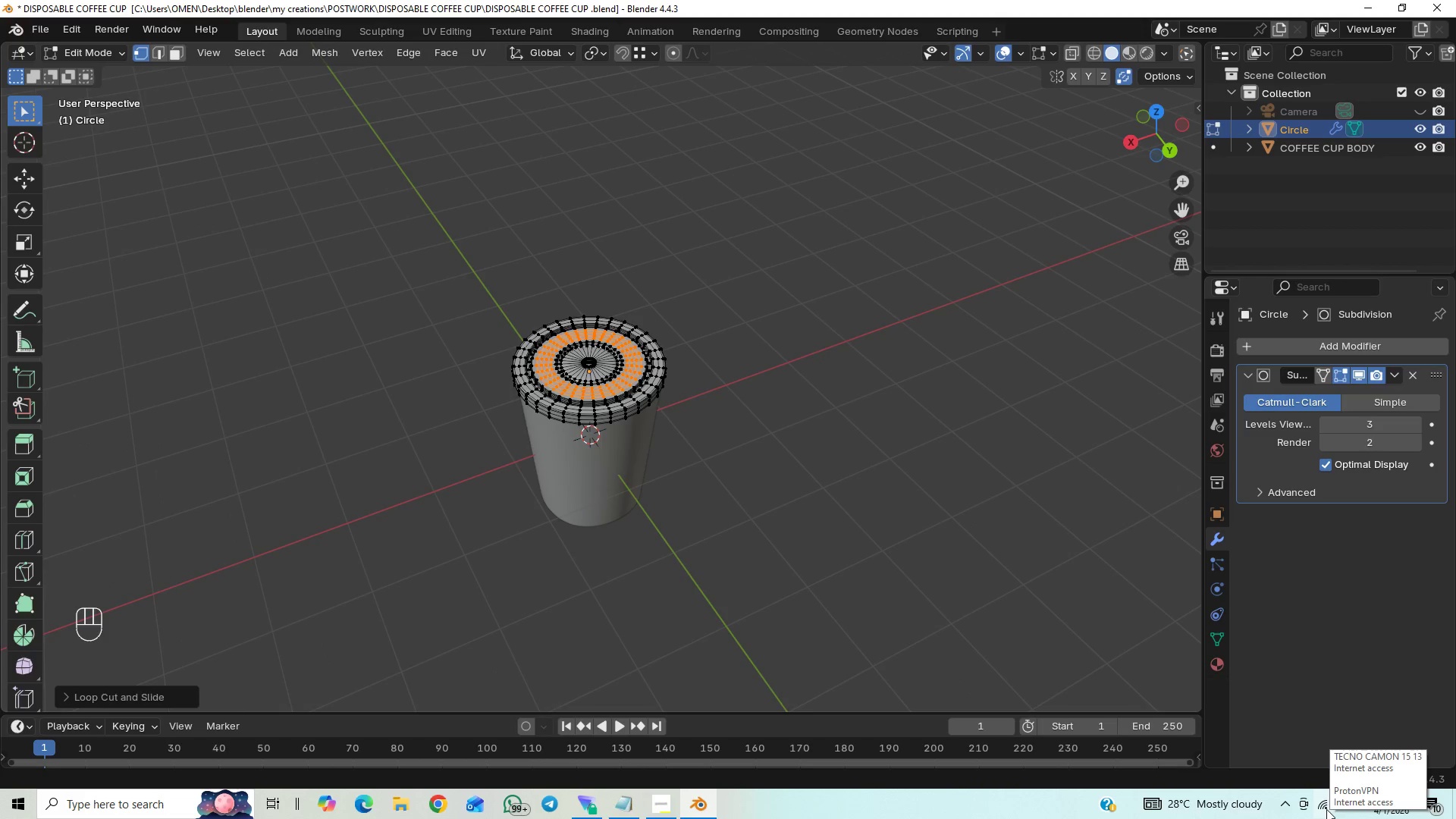 
left_click([1318, 813])
 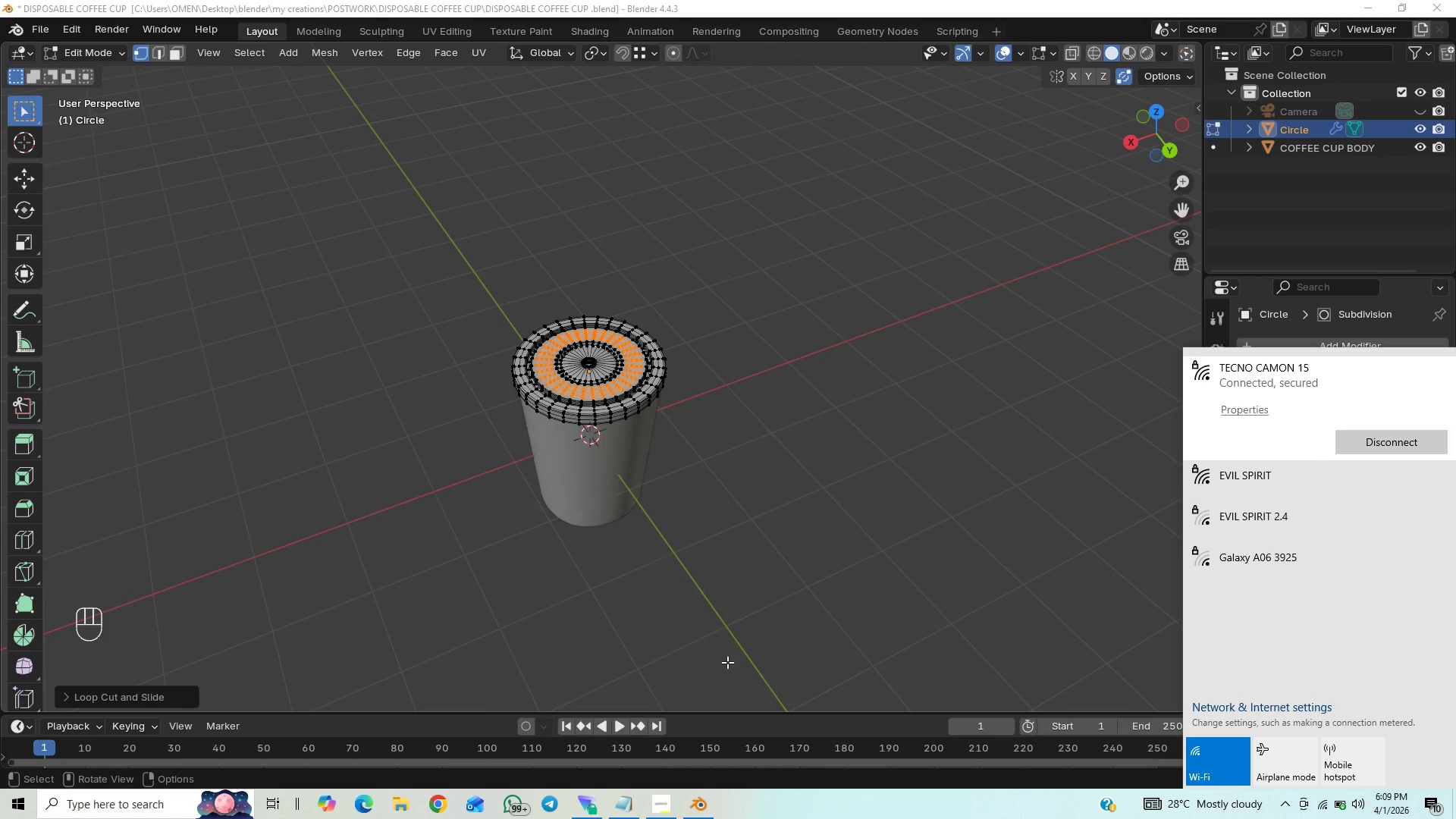 
left_click([655, 802])